 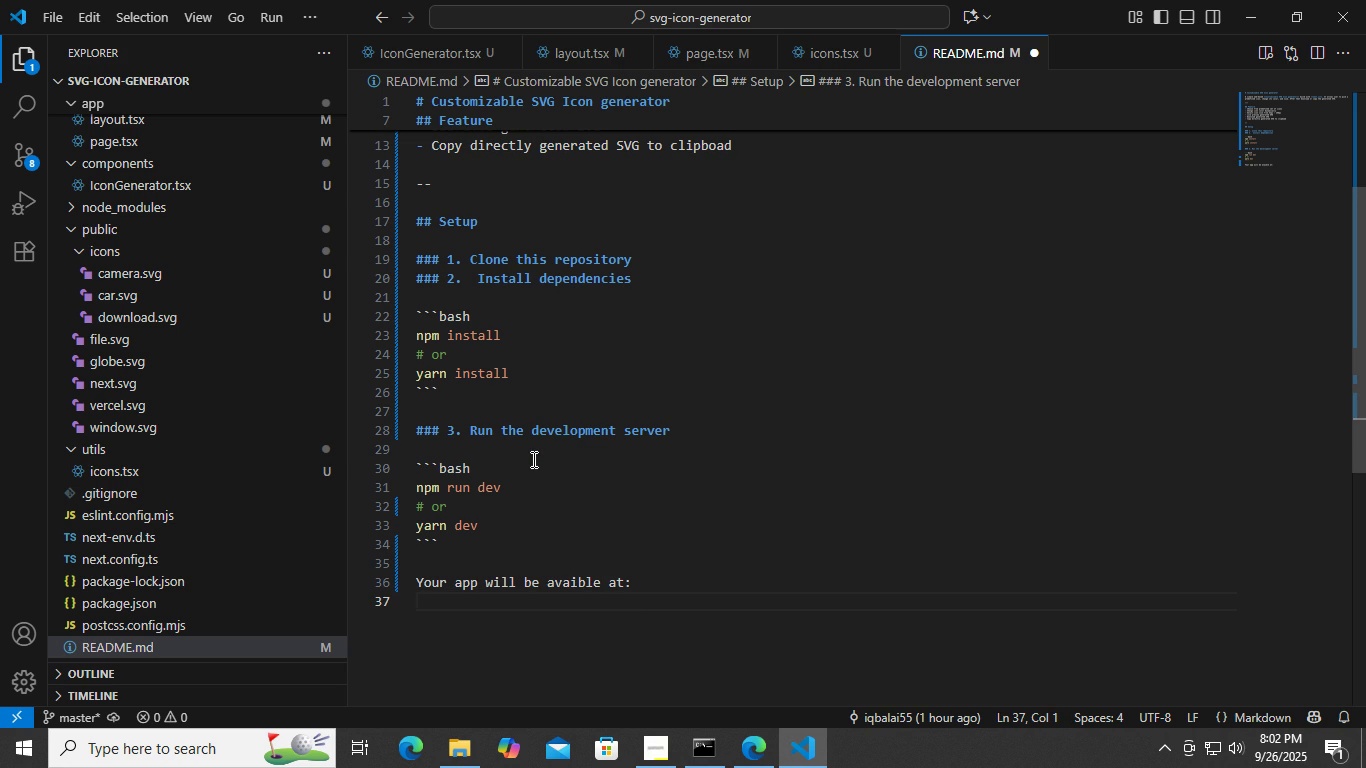 
key(BracketLeft)
 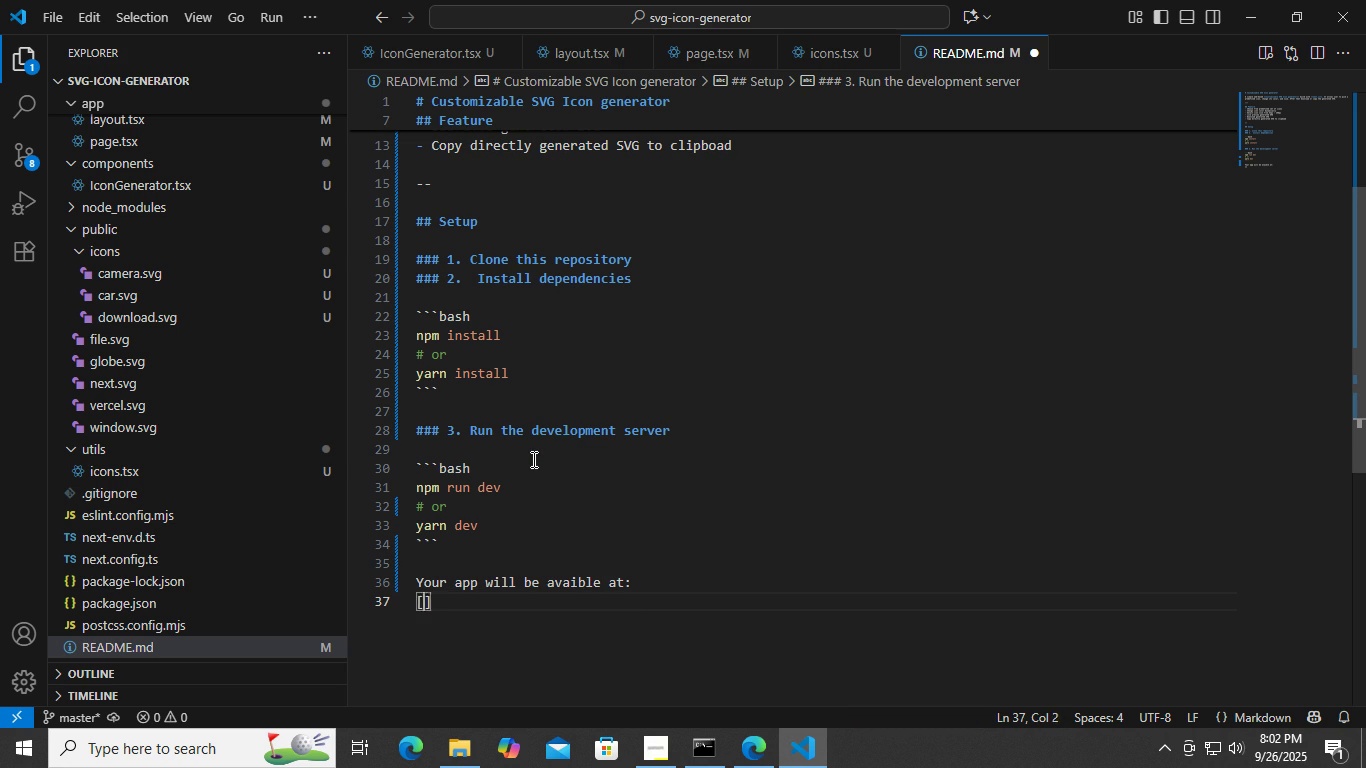 
key(BracketRight)
 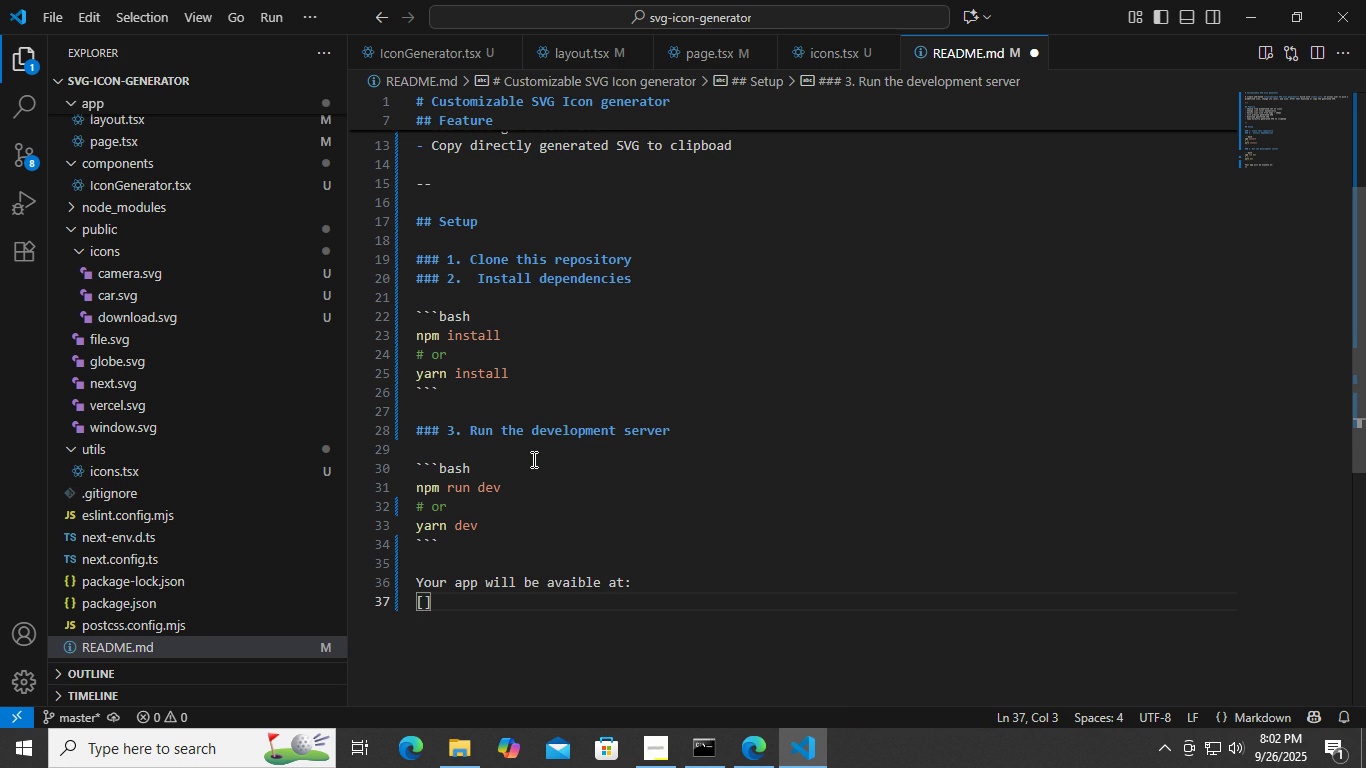 
key(ArrowLeft)
 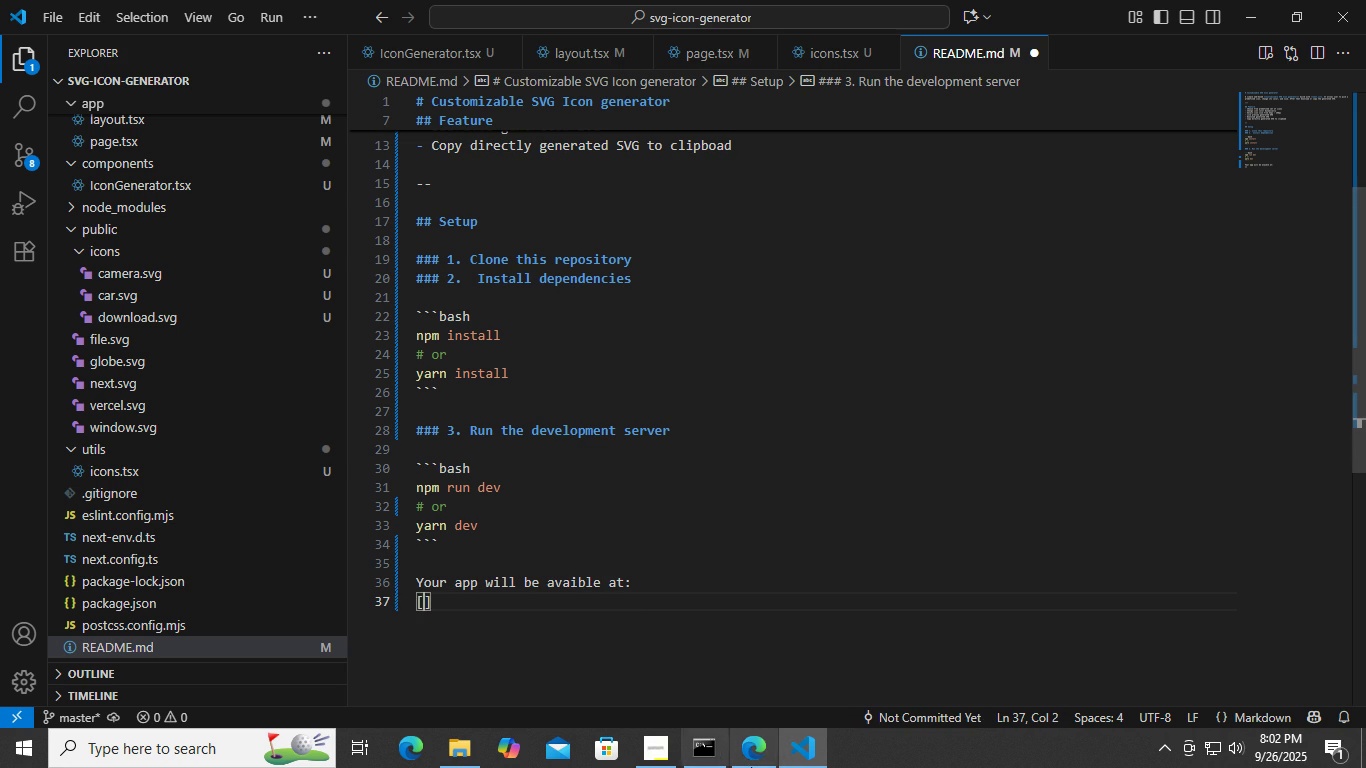 
left_click([753, 767])
 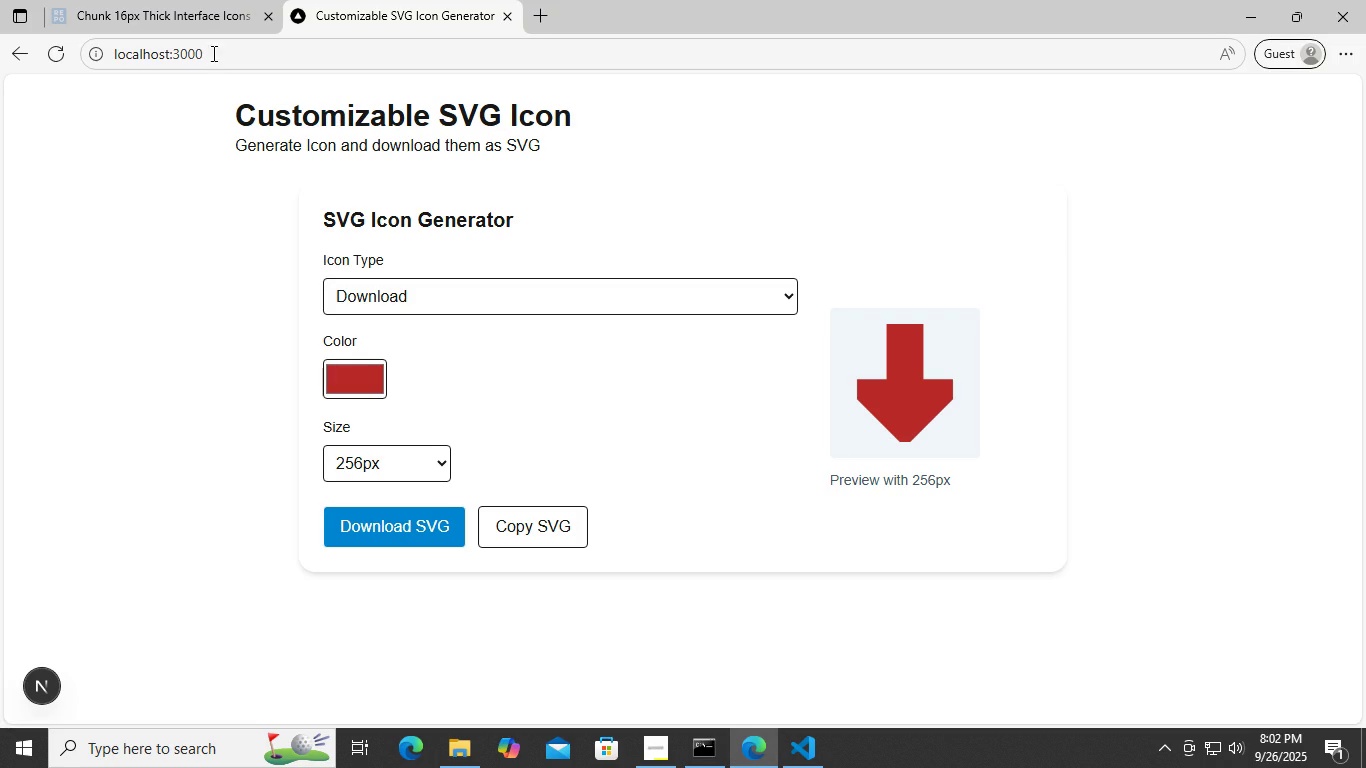 
left_click([212, 49])
 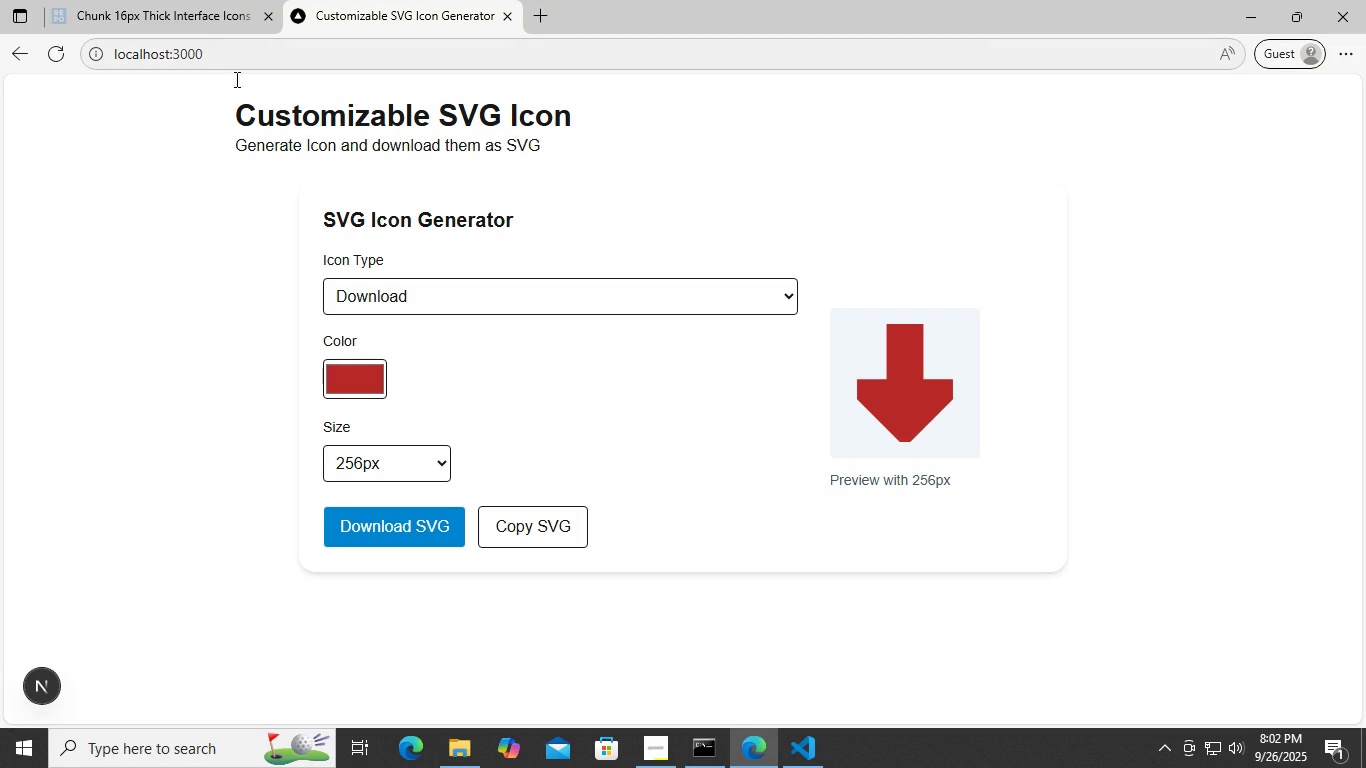 
key(Control+ControlLeft)
 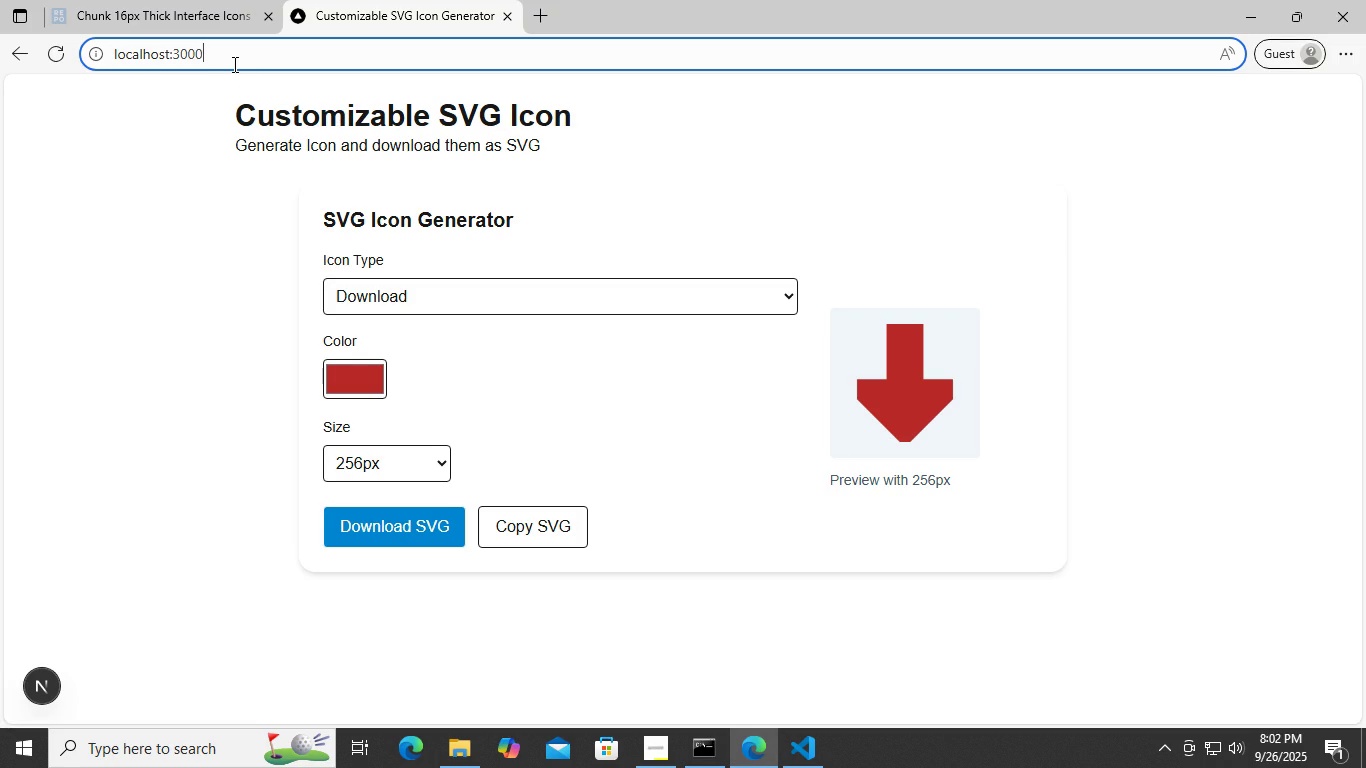 
double_click([233, 64])
 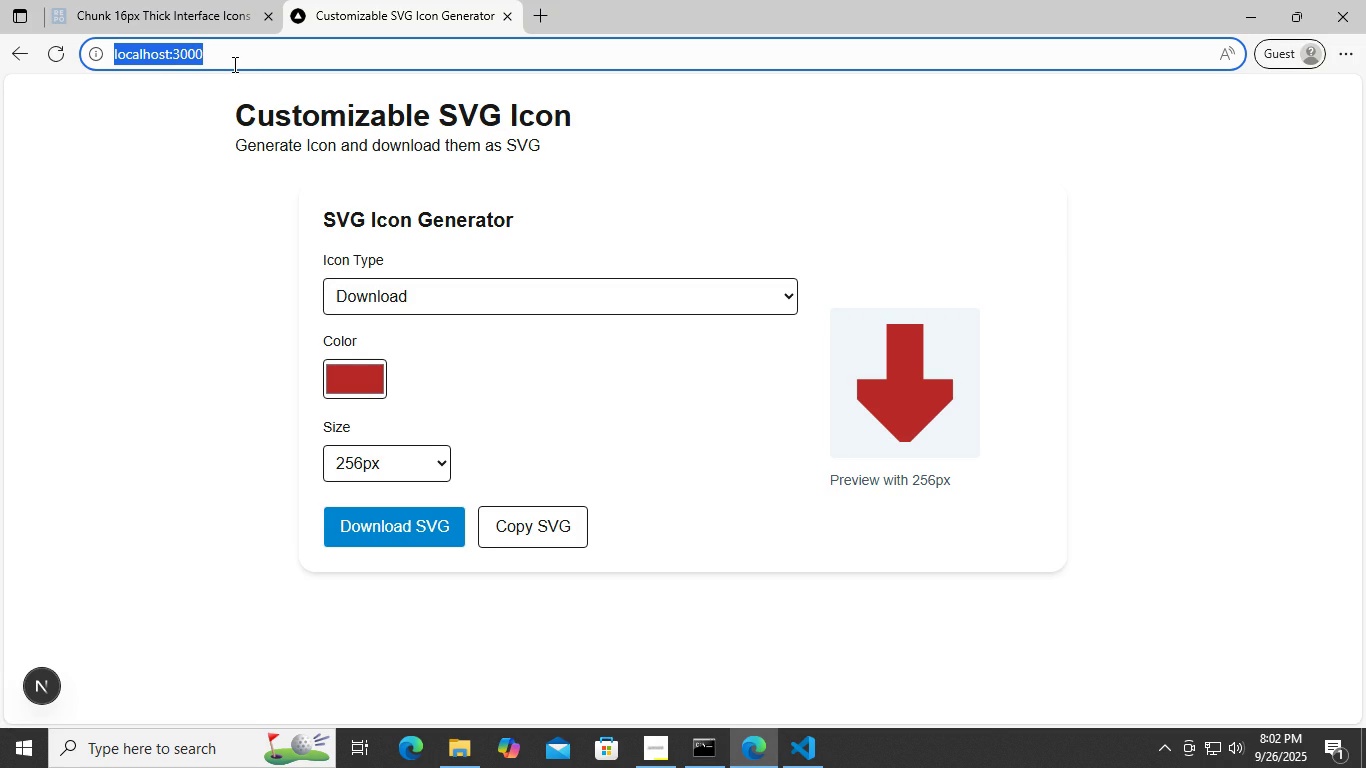 
triple_click([233, 64])